 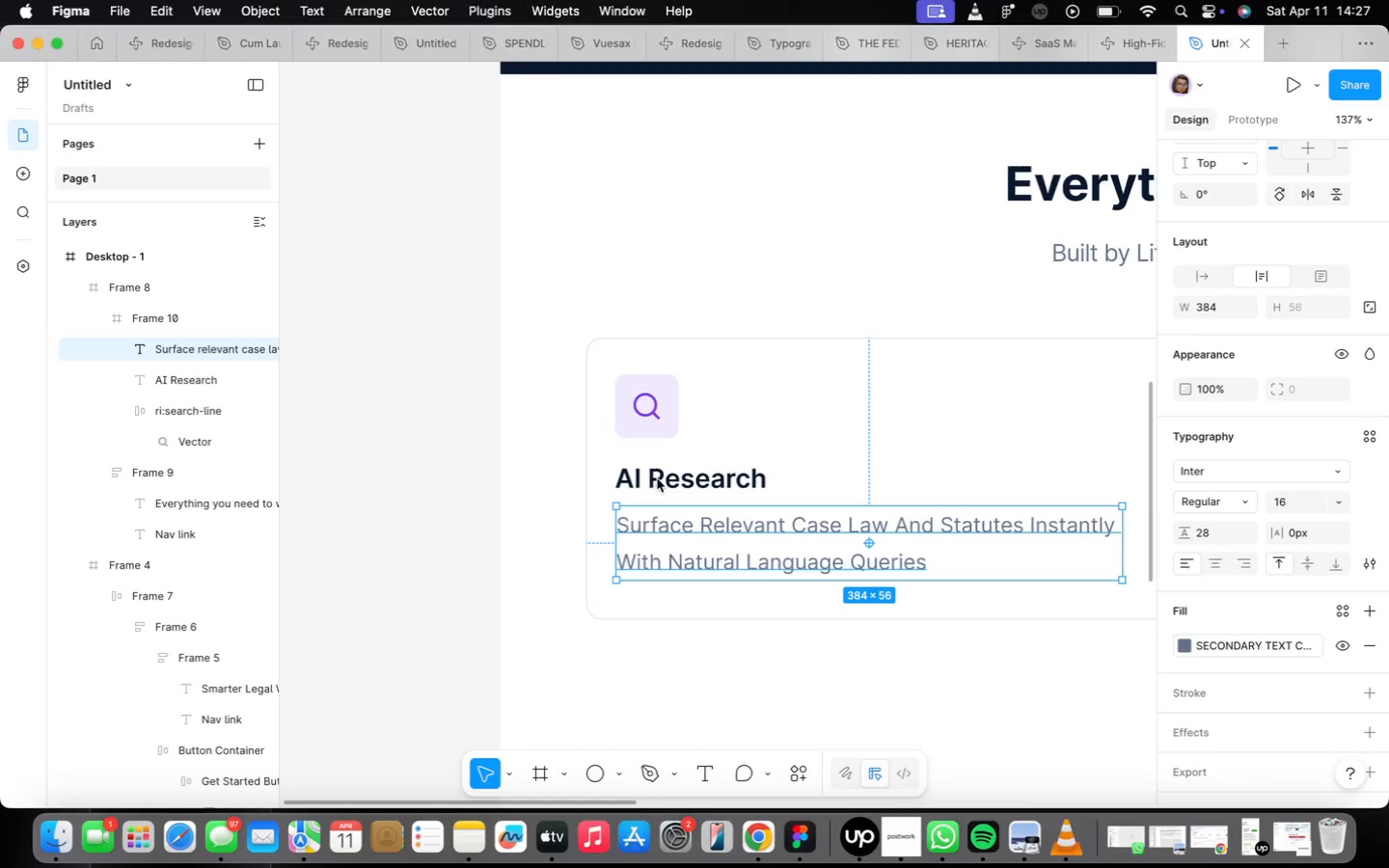 
double_click([756, 557])
 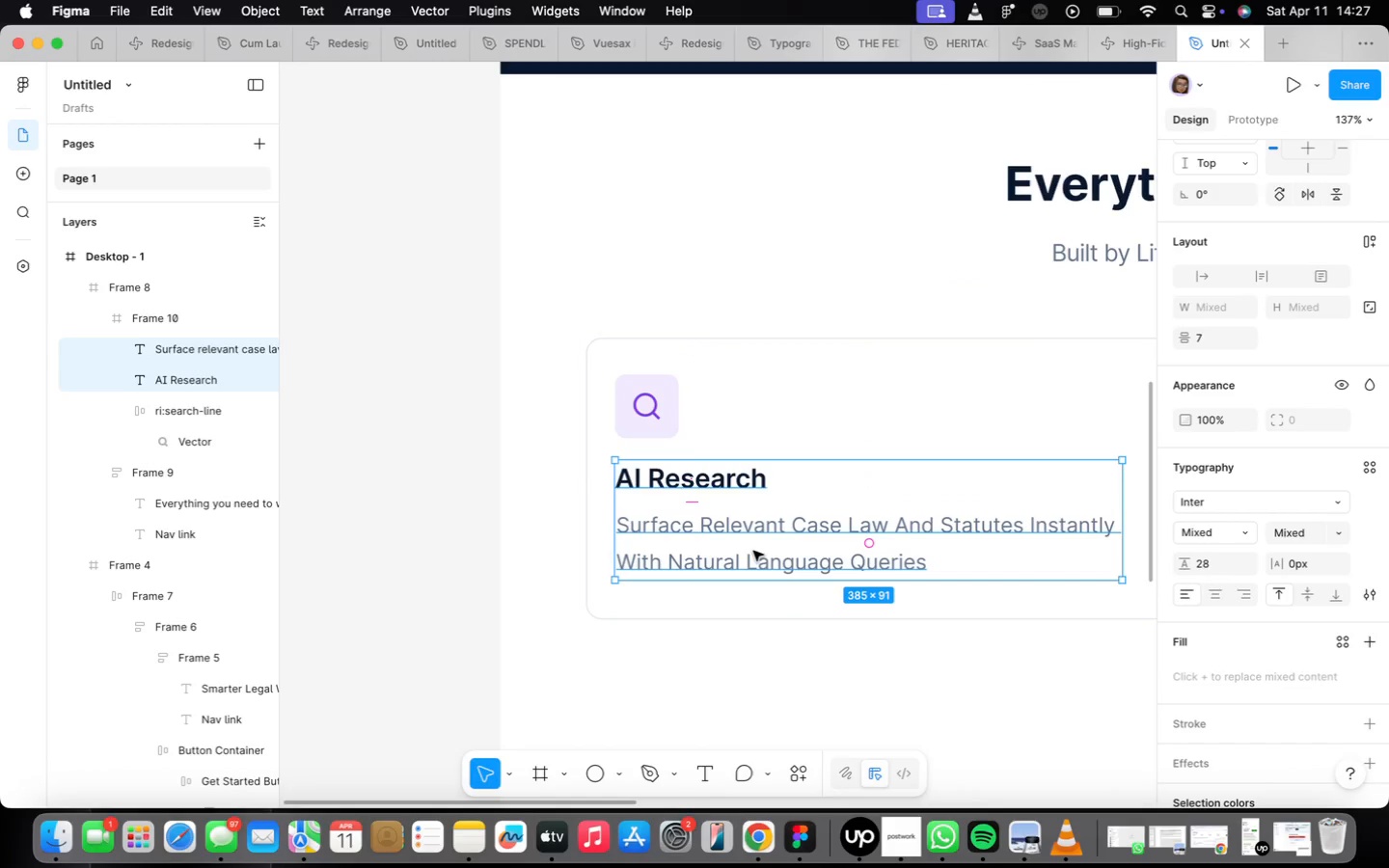 
key(Shift+A)
 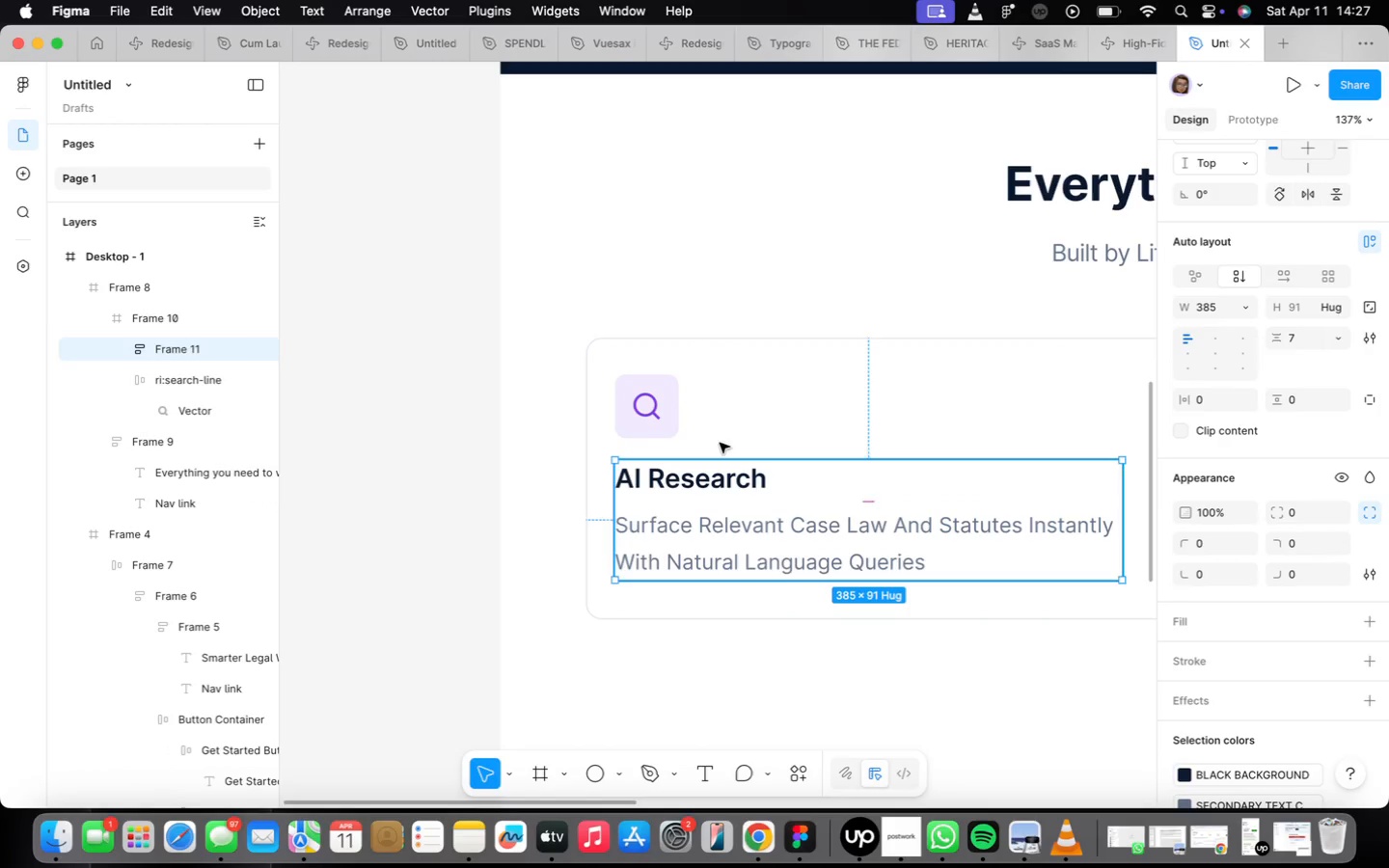 
hold_key(key=ShiftLeft, duration=0.51)
left_click([655, 409])
 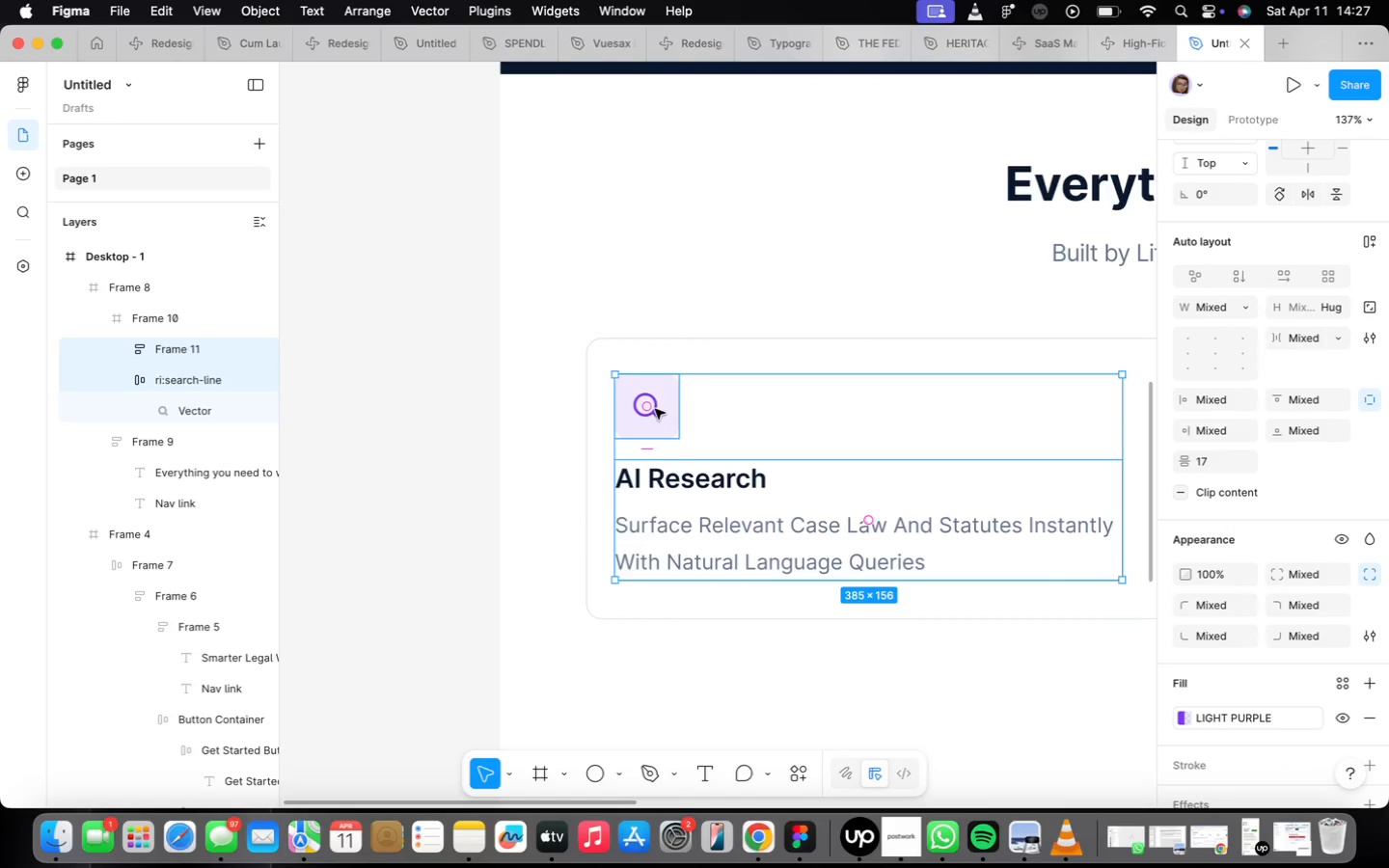 
key(Shift+ShiftLeft)
 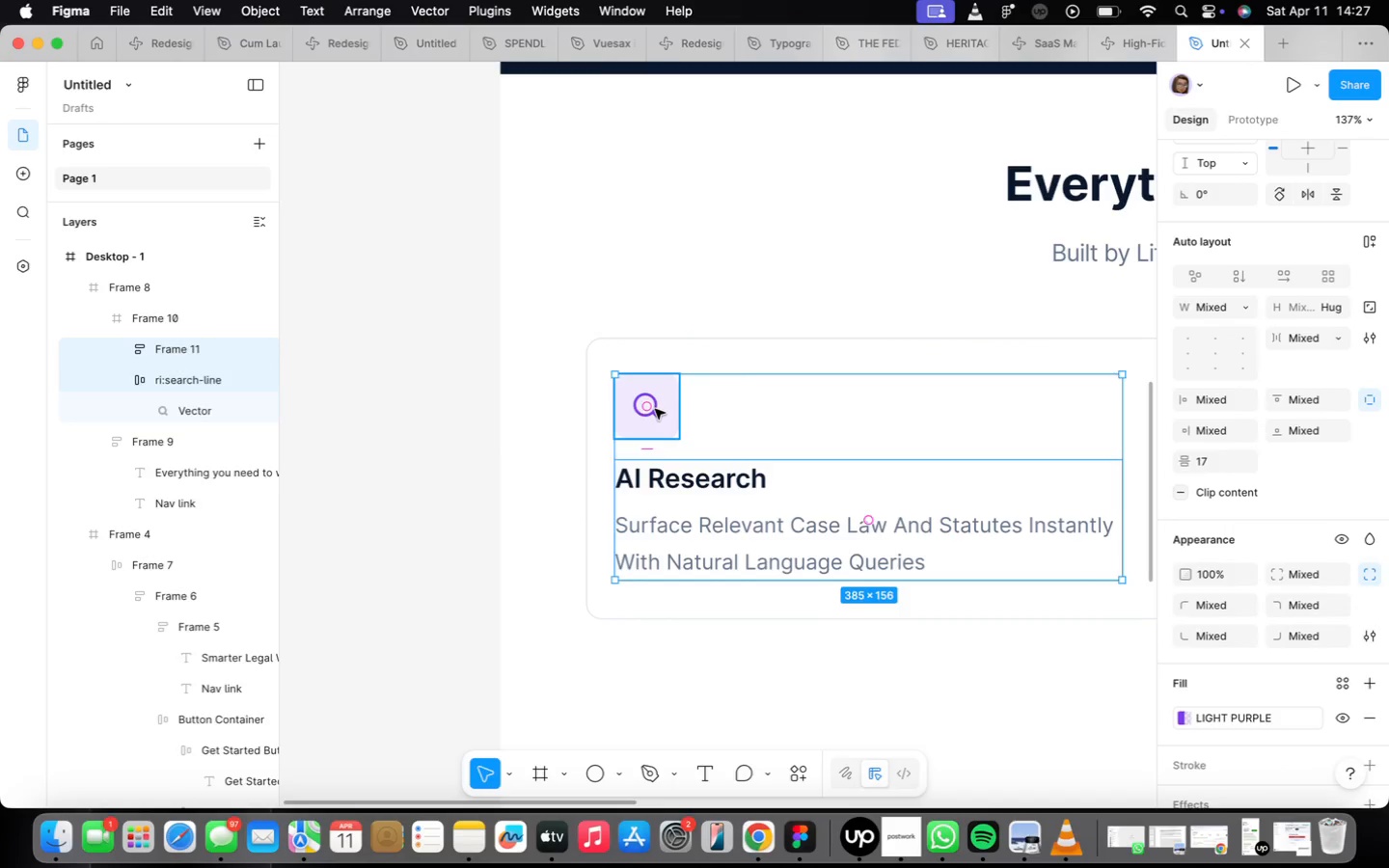 
key(Shift+A)
 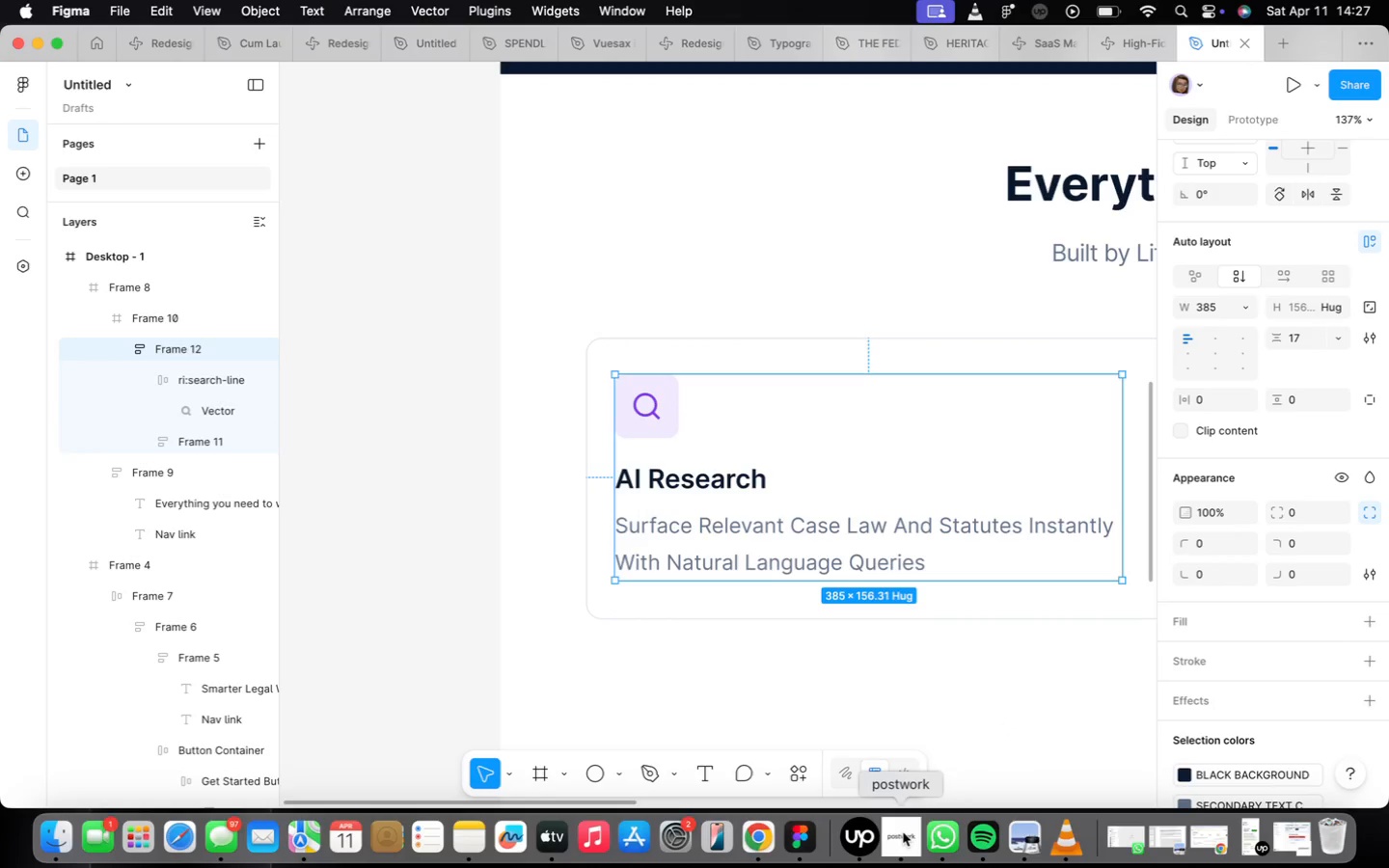 
wait(5.94)
 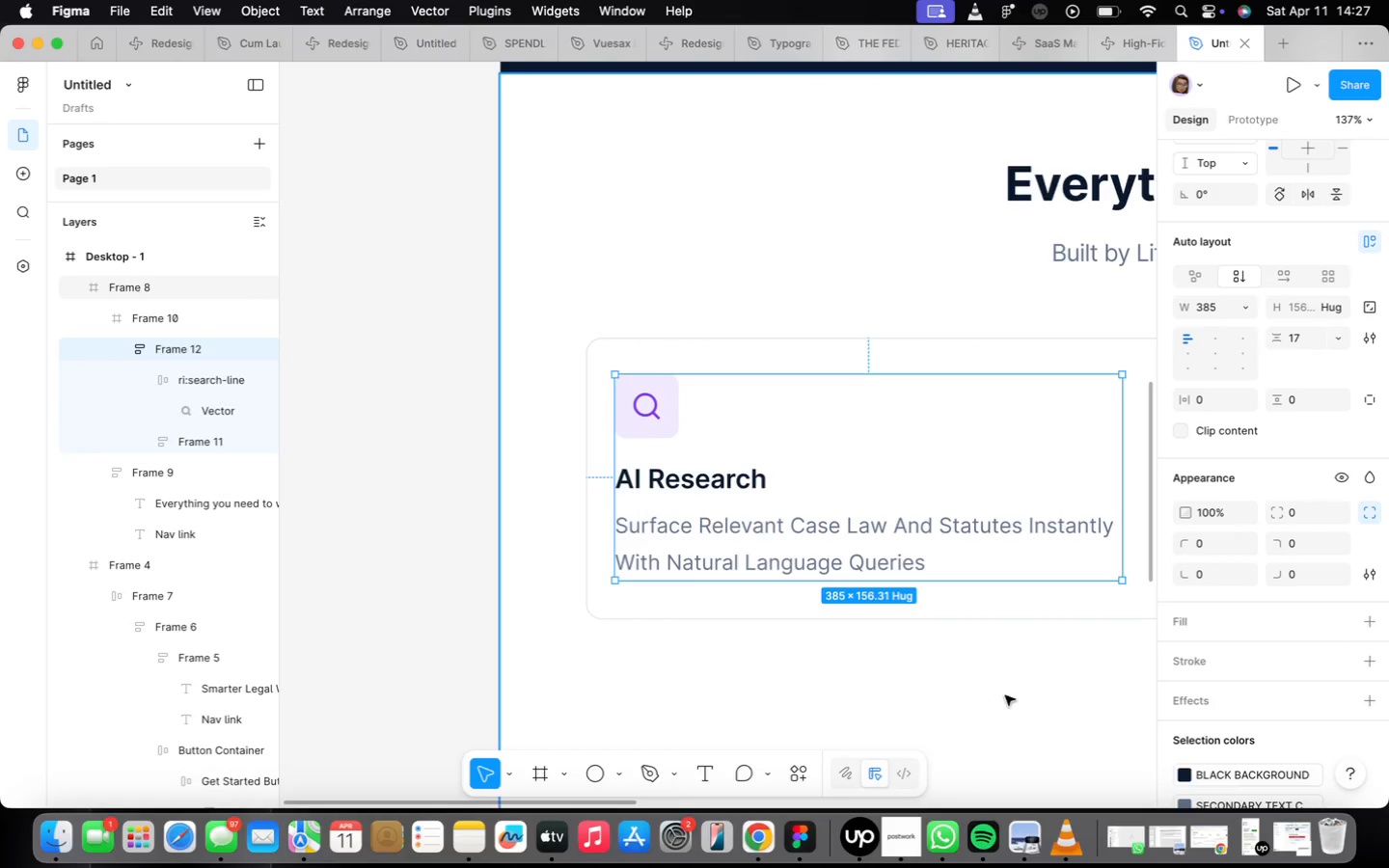 
left_click_drag(start_coordinate=[903, 832], to_coordinate=[915, 842])